 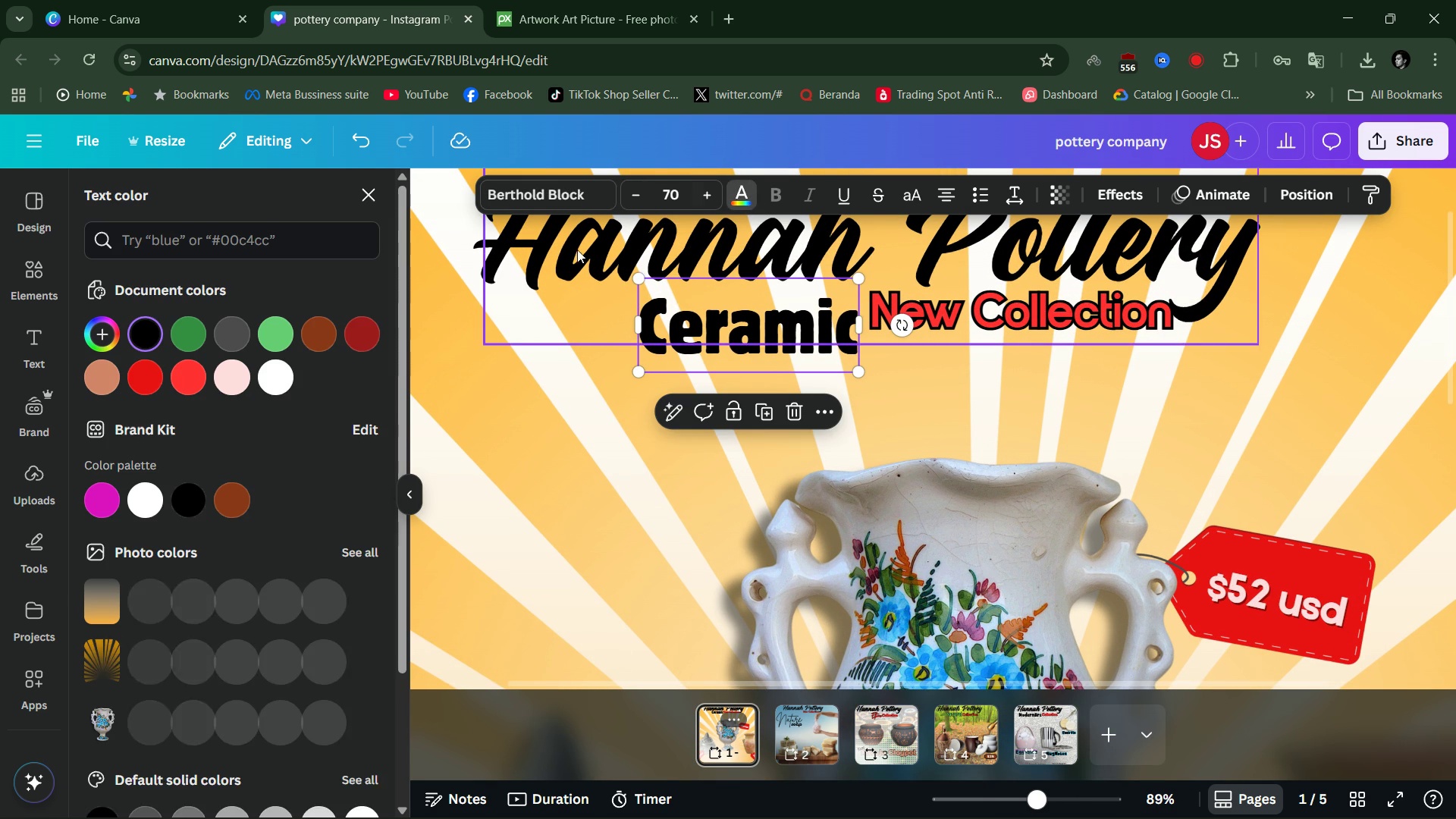 
left_click([278, 382])
 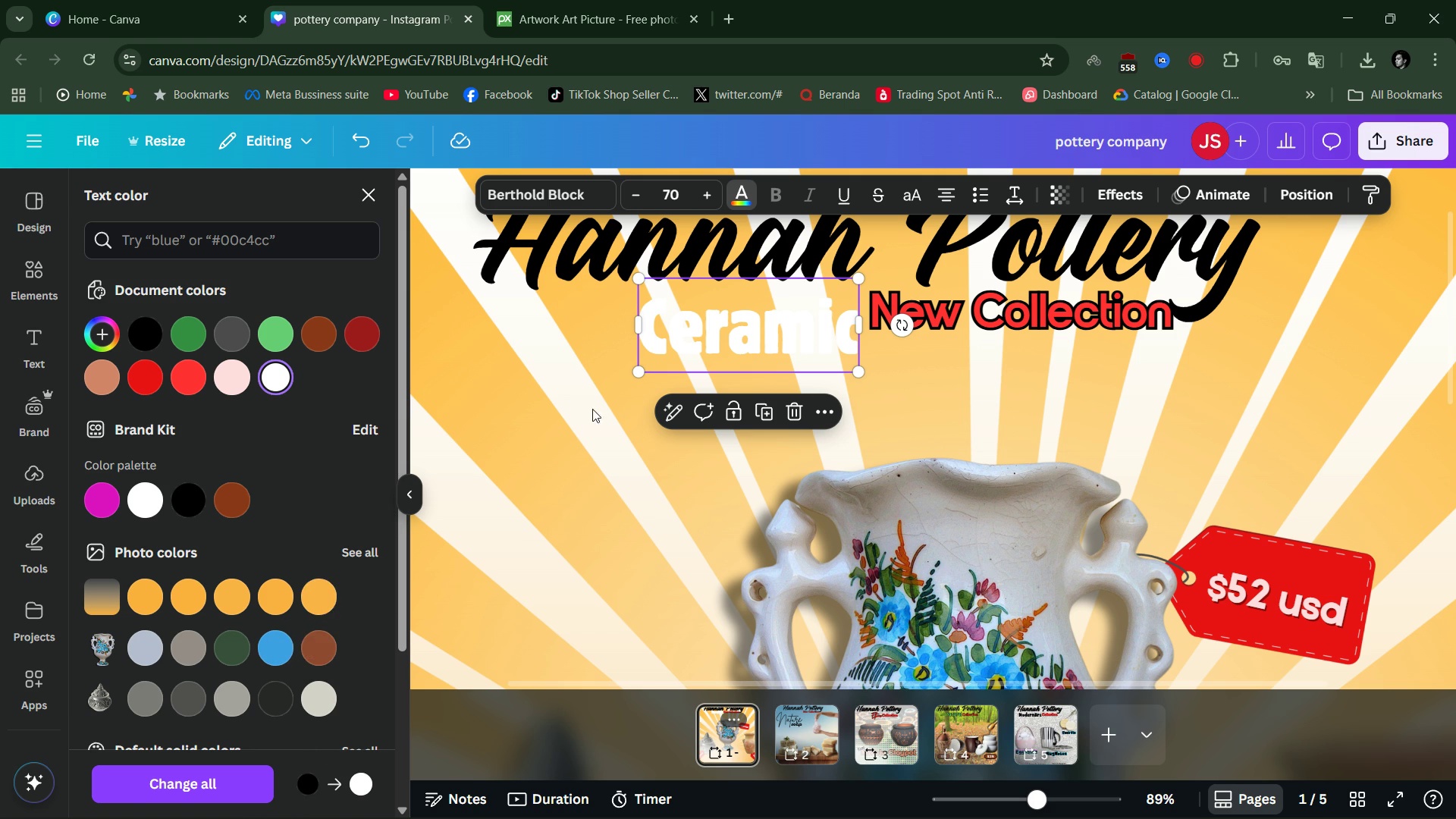 
wait(6.05)
 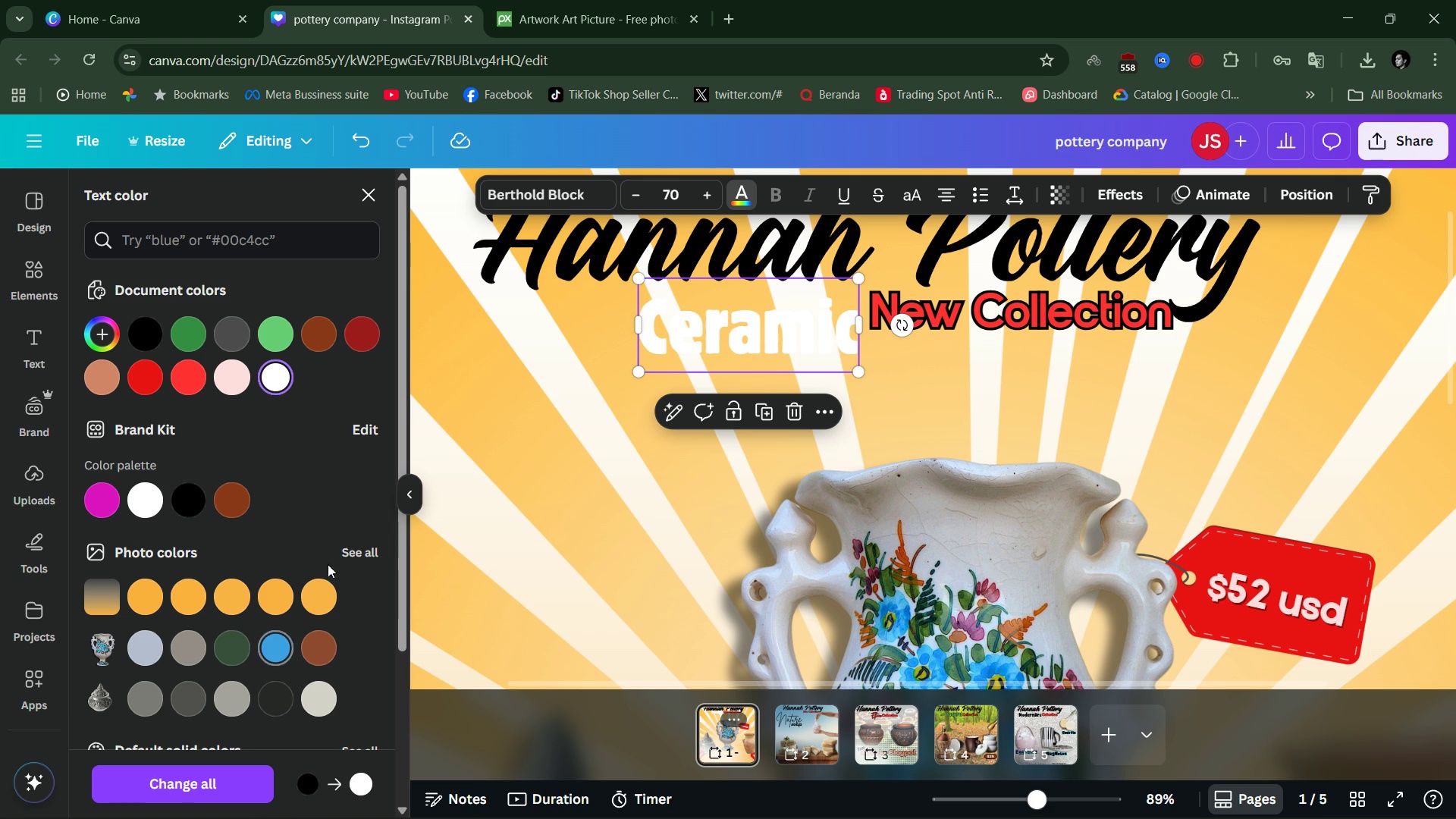 
left_click([899, 326])
 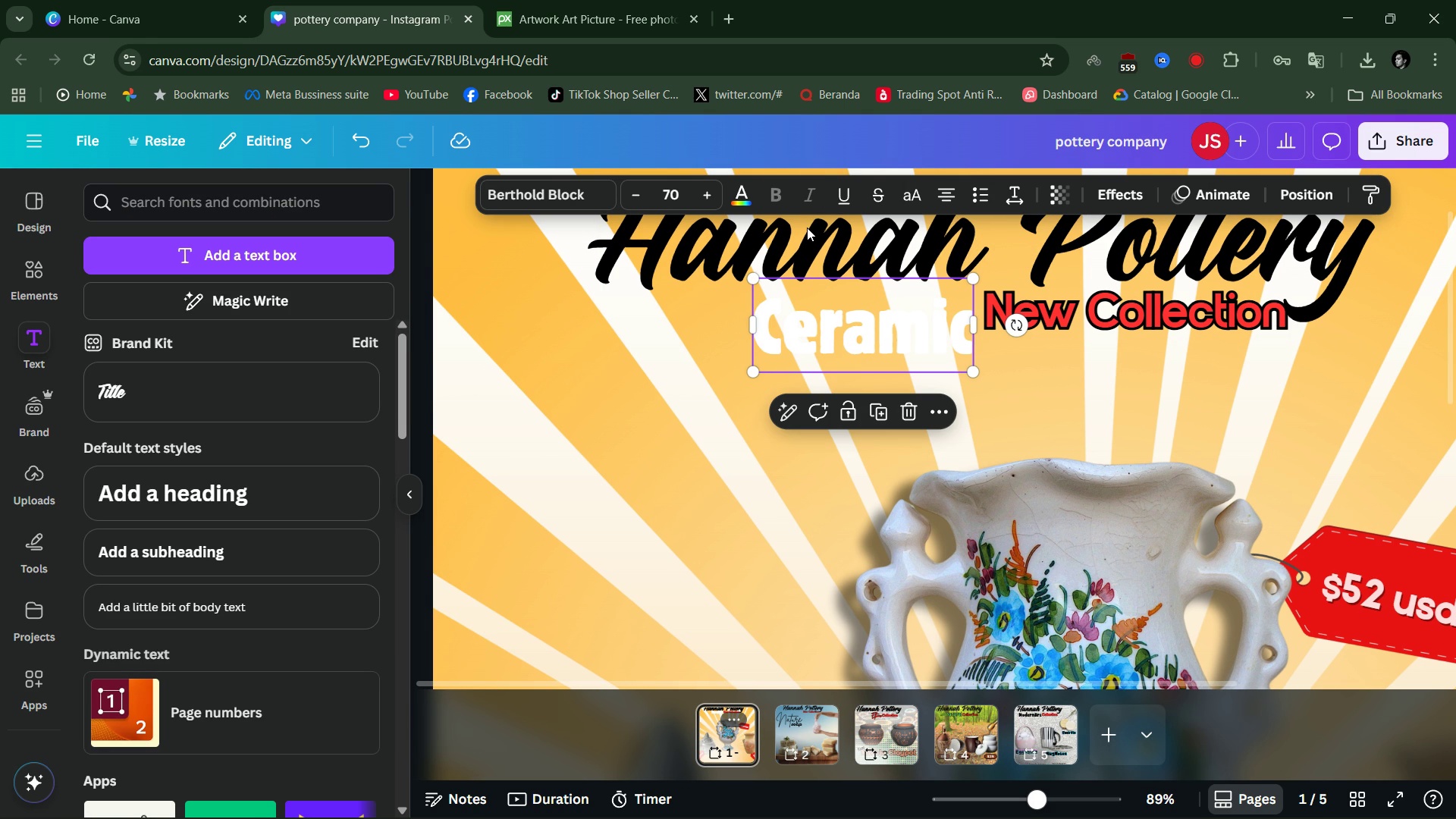 
wait(9.14)
 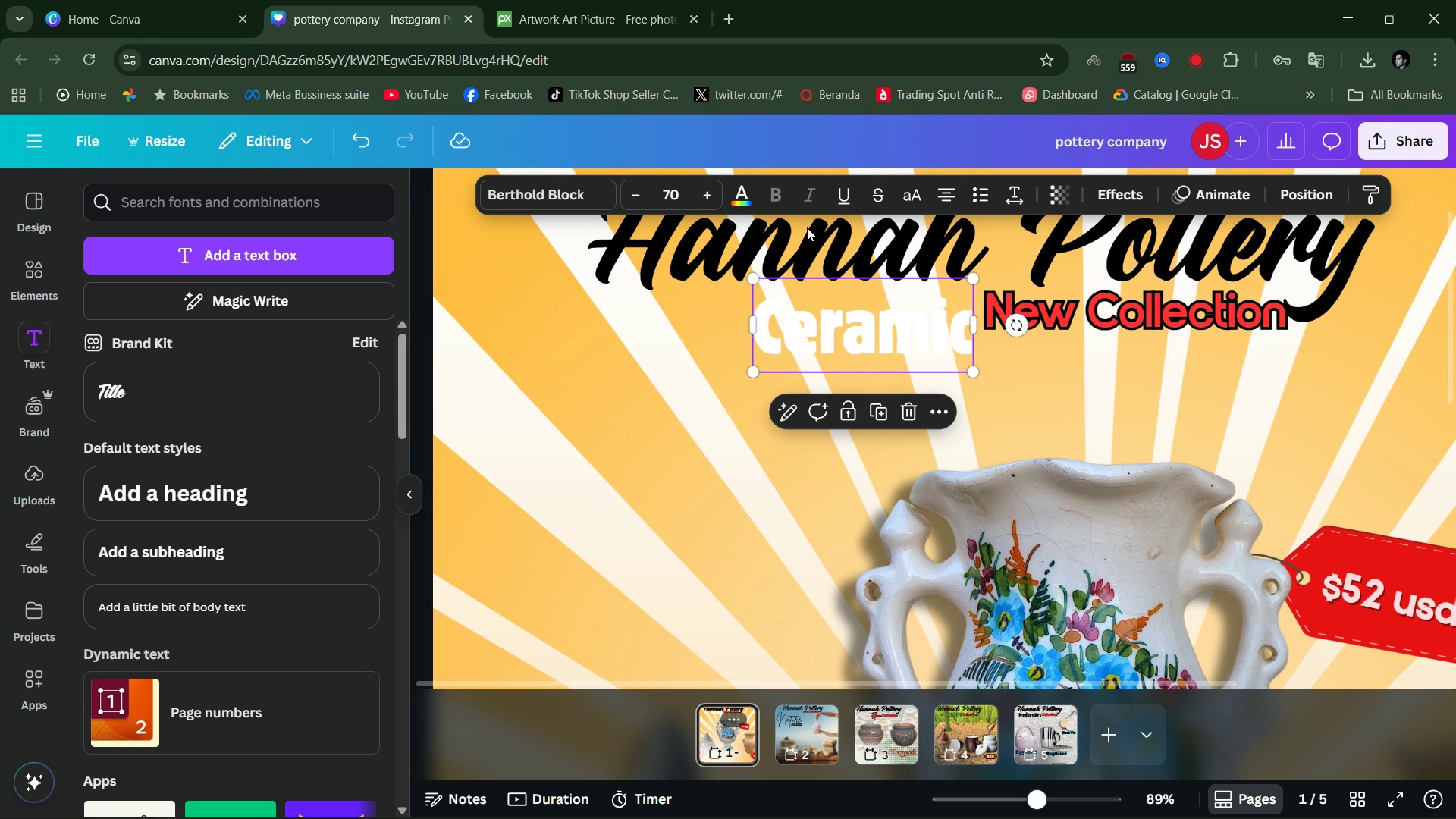 
left_click([664, 427])
 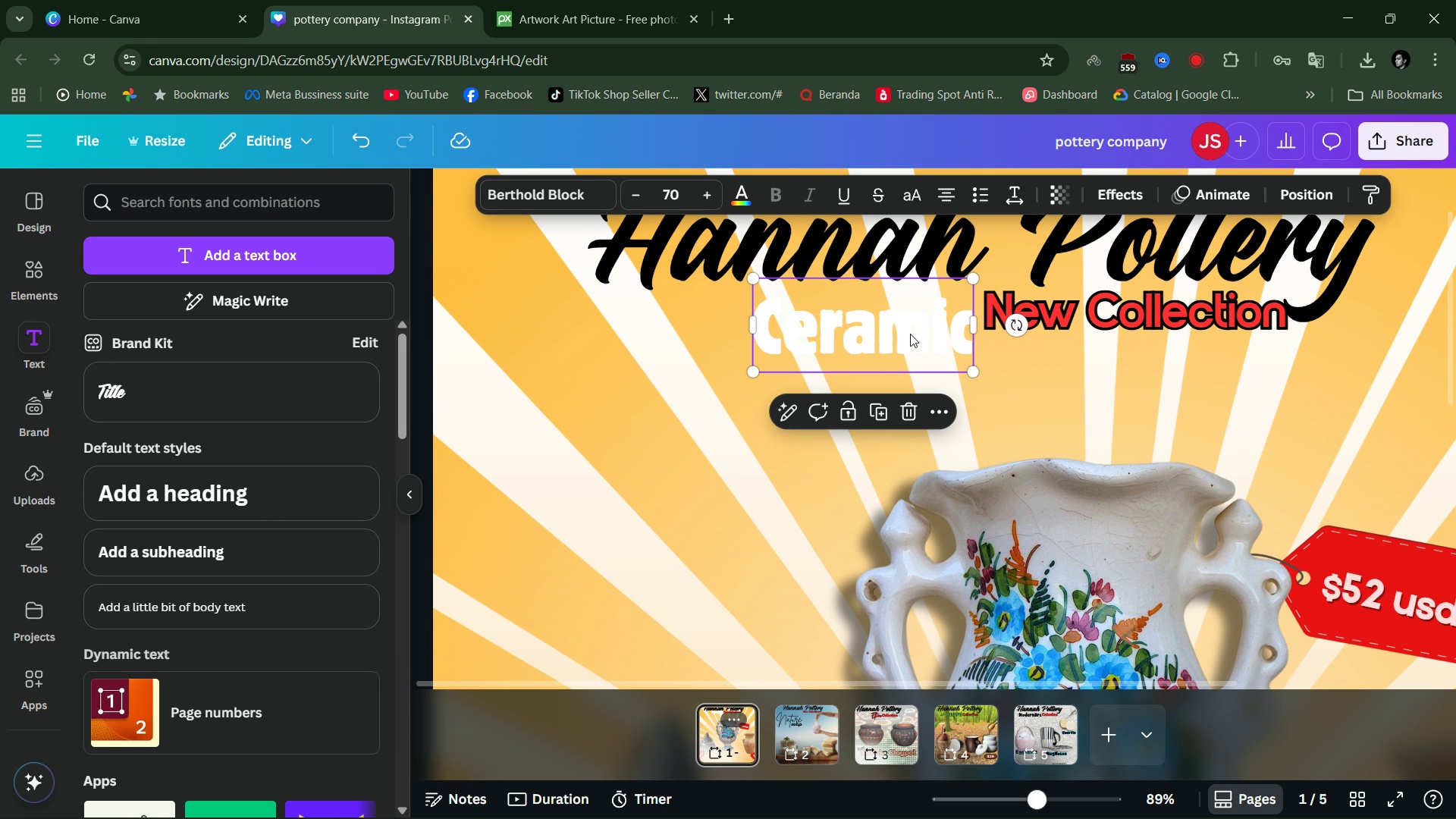 
left_click([910, 334])
 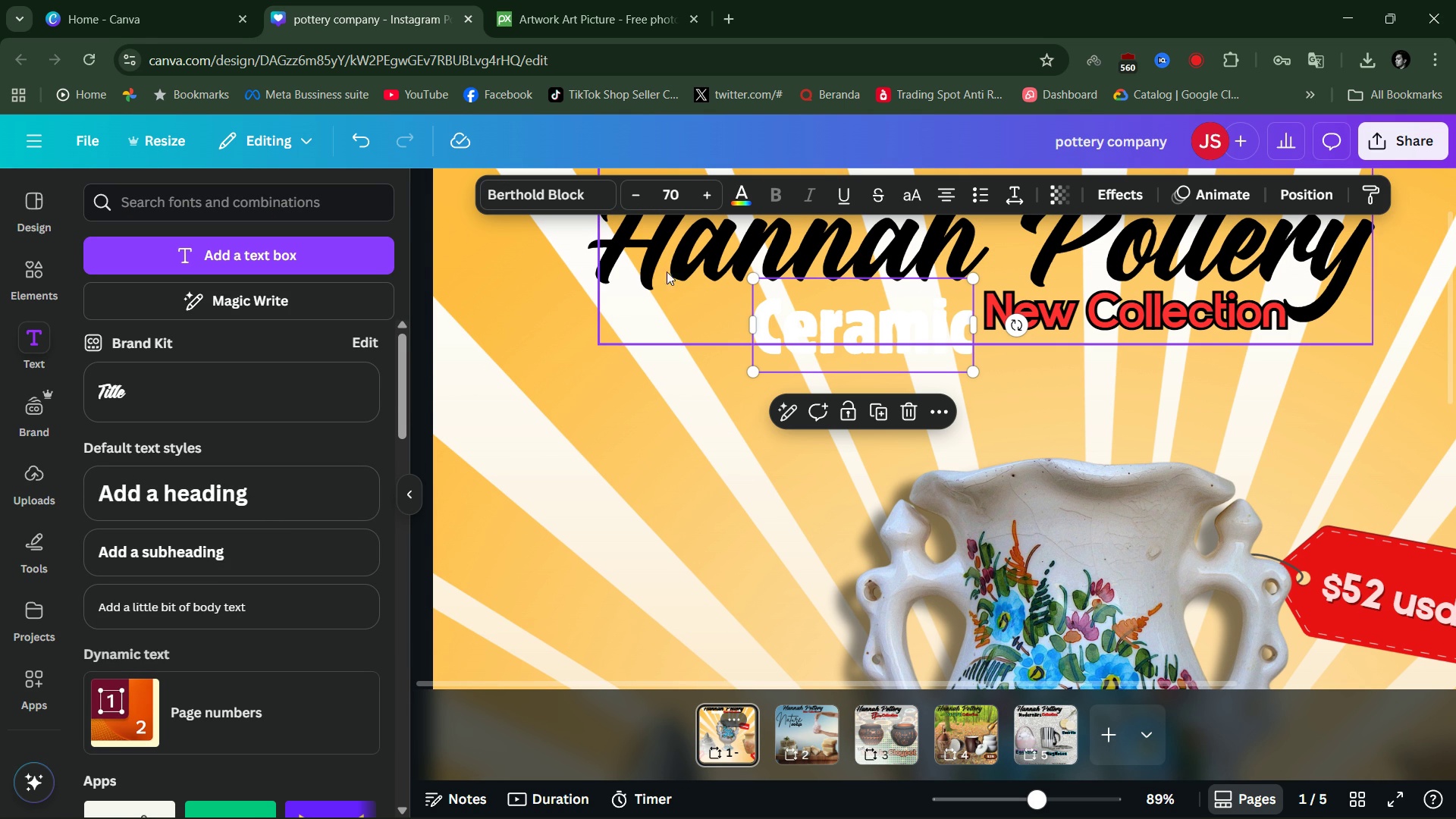 
wait(10.7)
 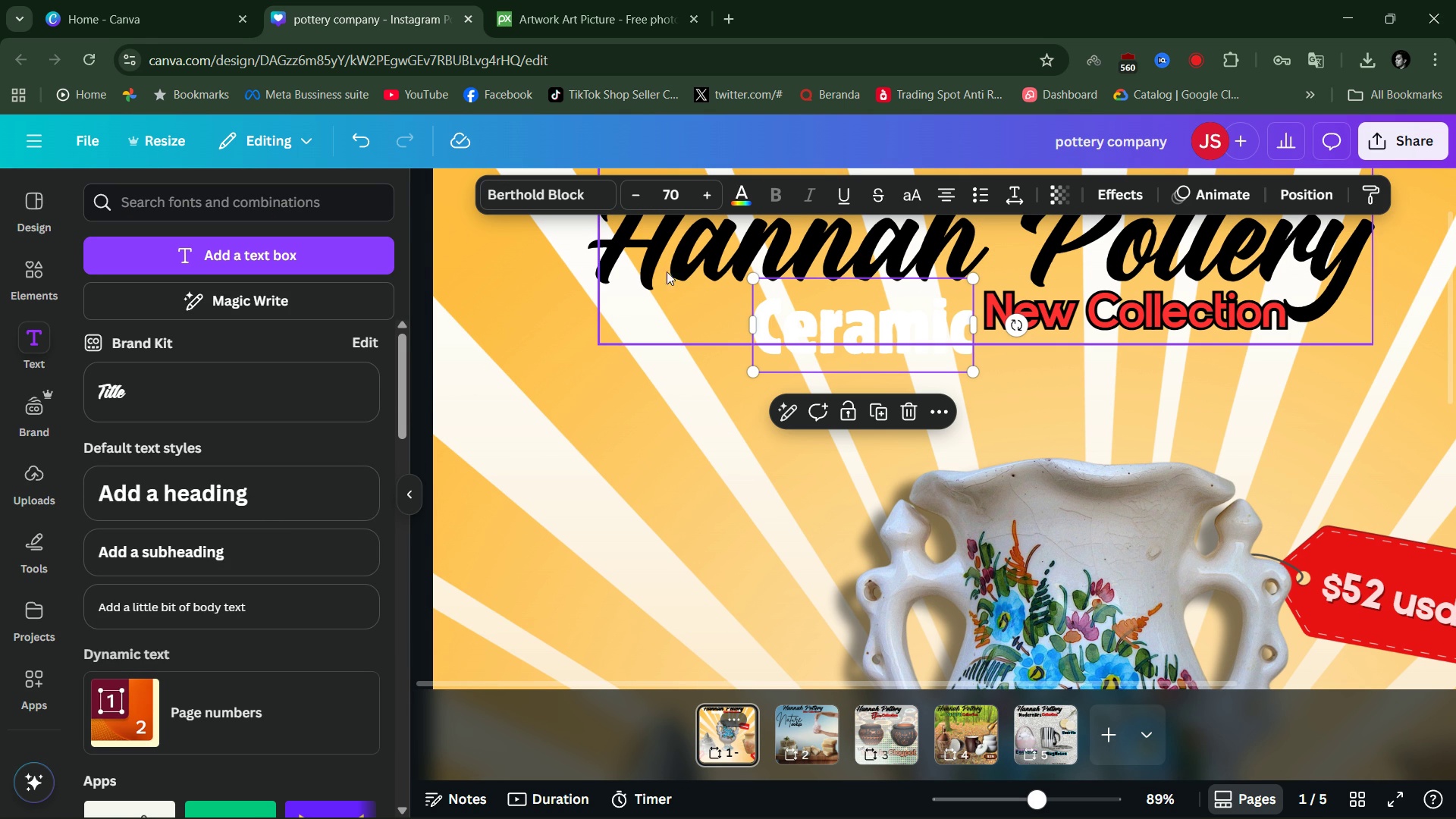 
left_click([624, 428])
 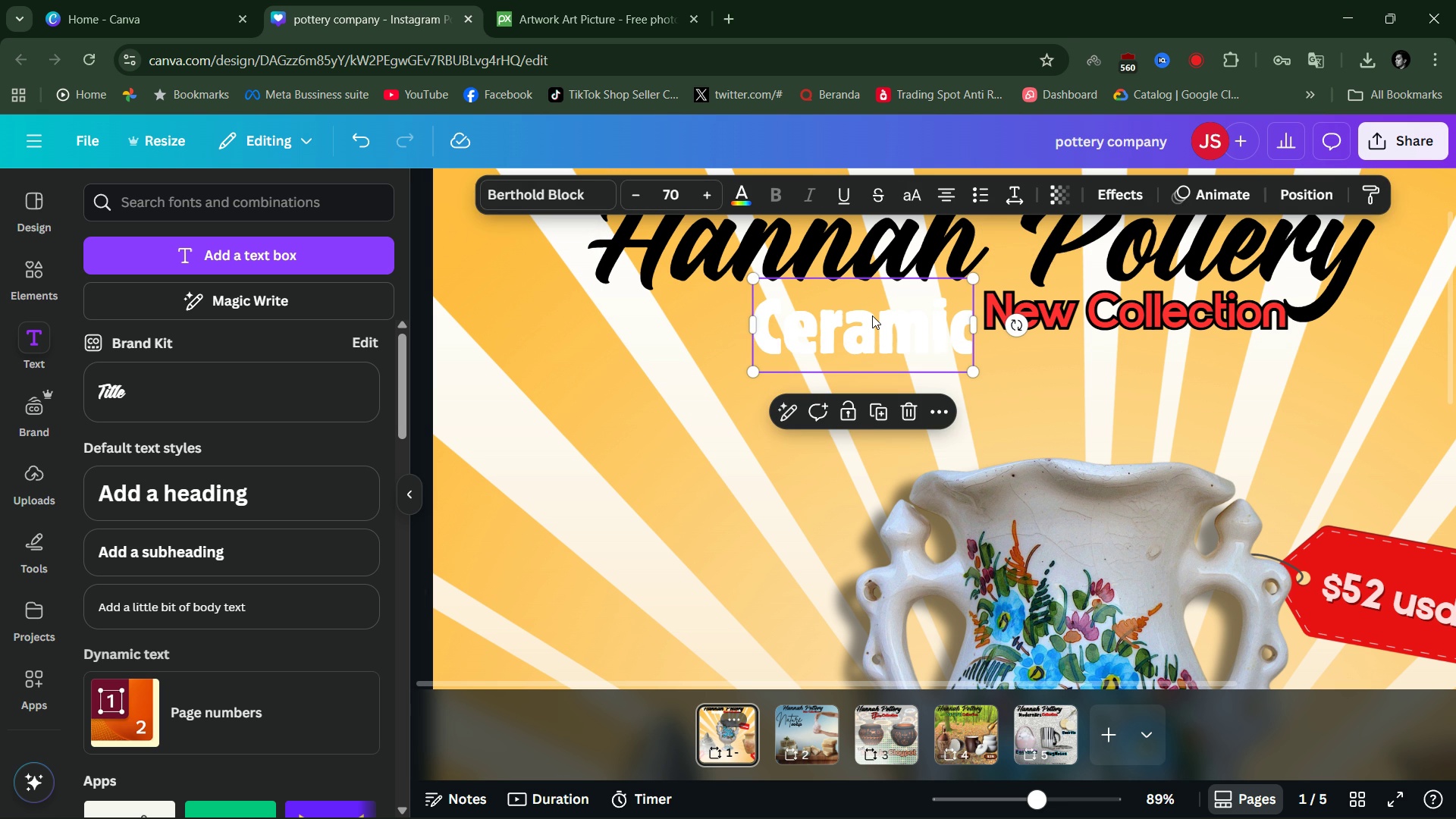 
left_click([872, 315])
 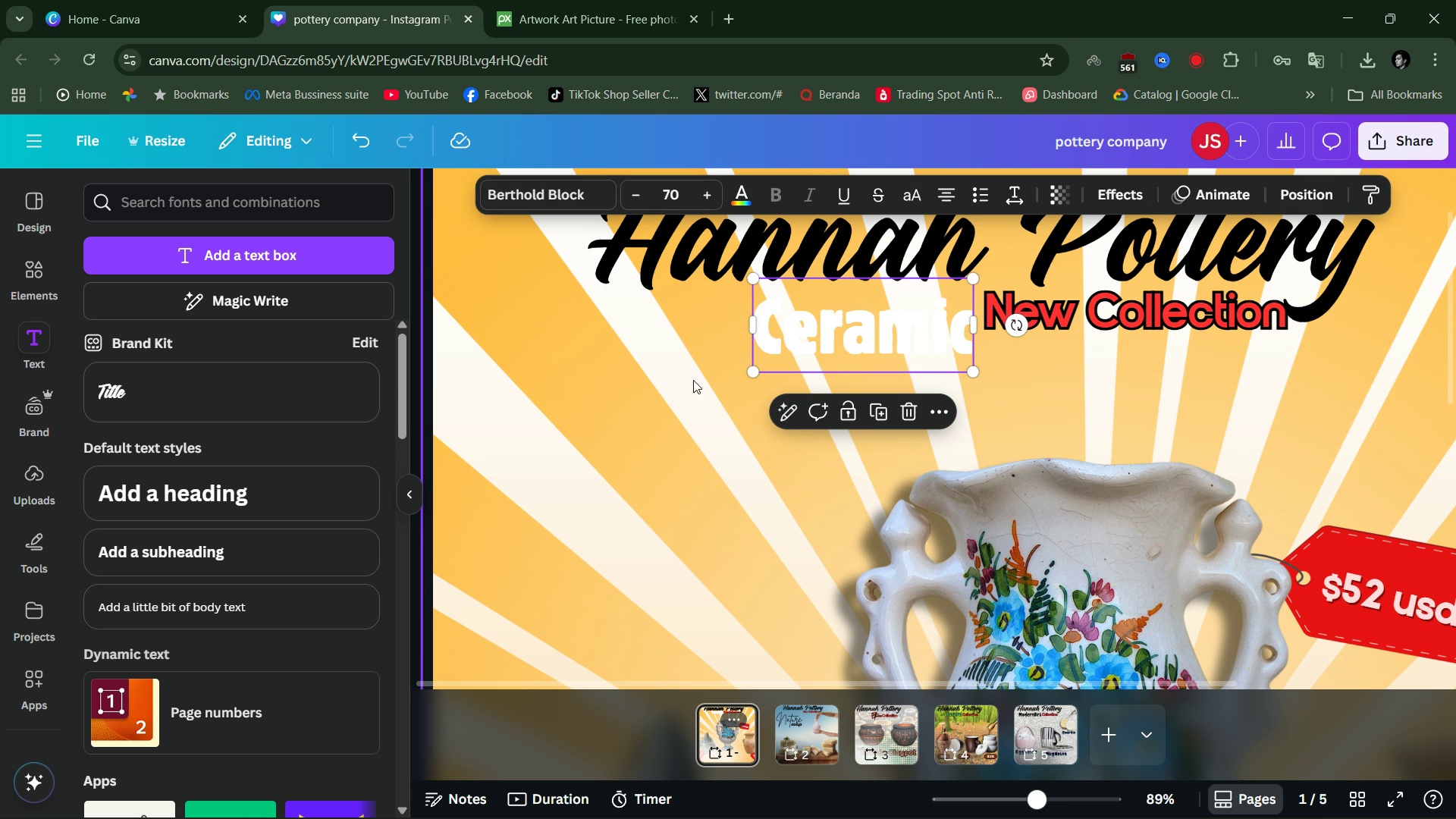 
wait(8.44)
 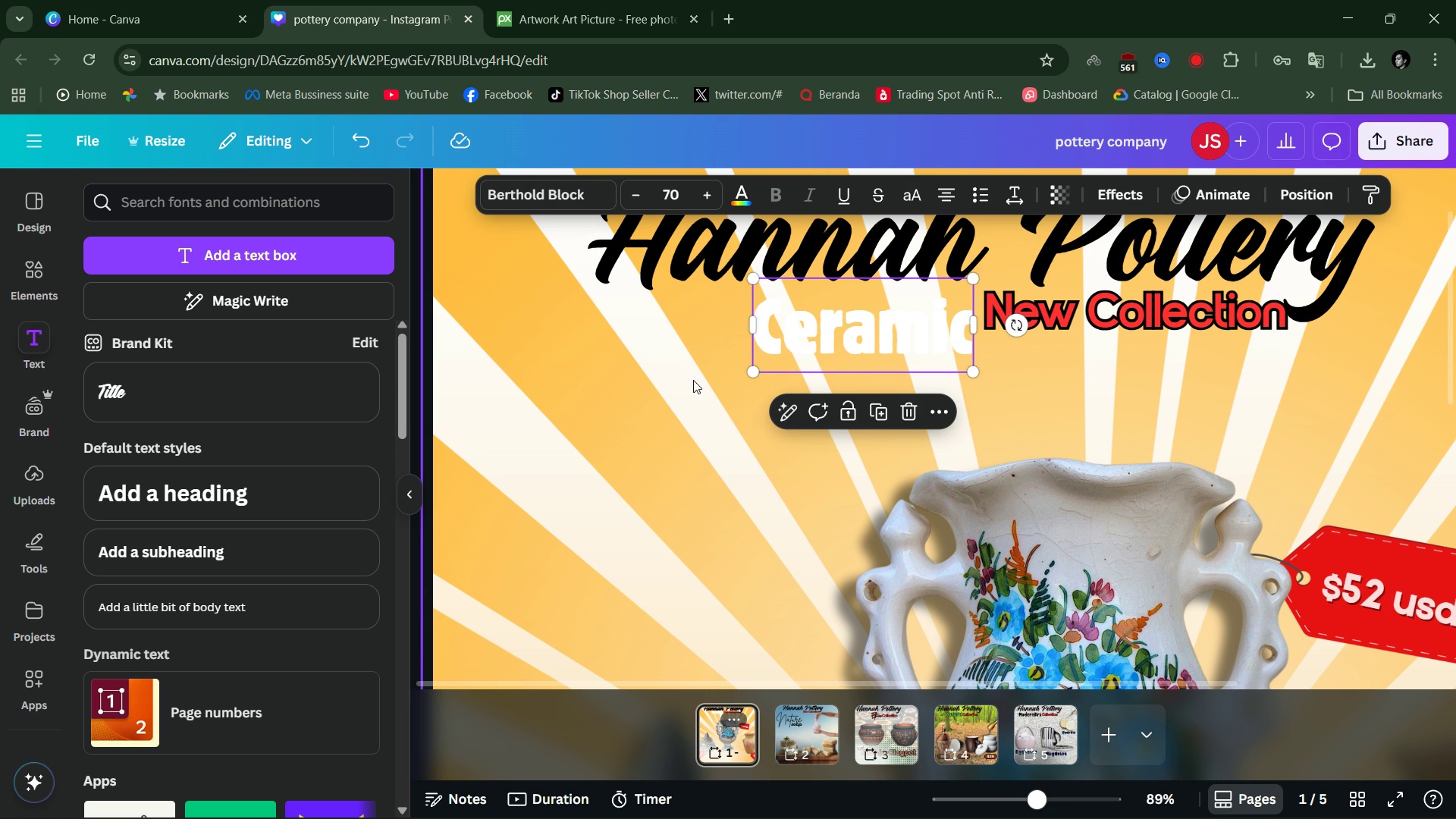 
left_click([1129, 194])
 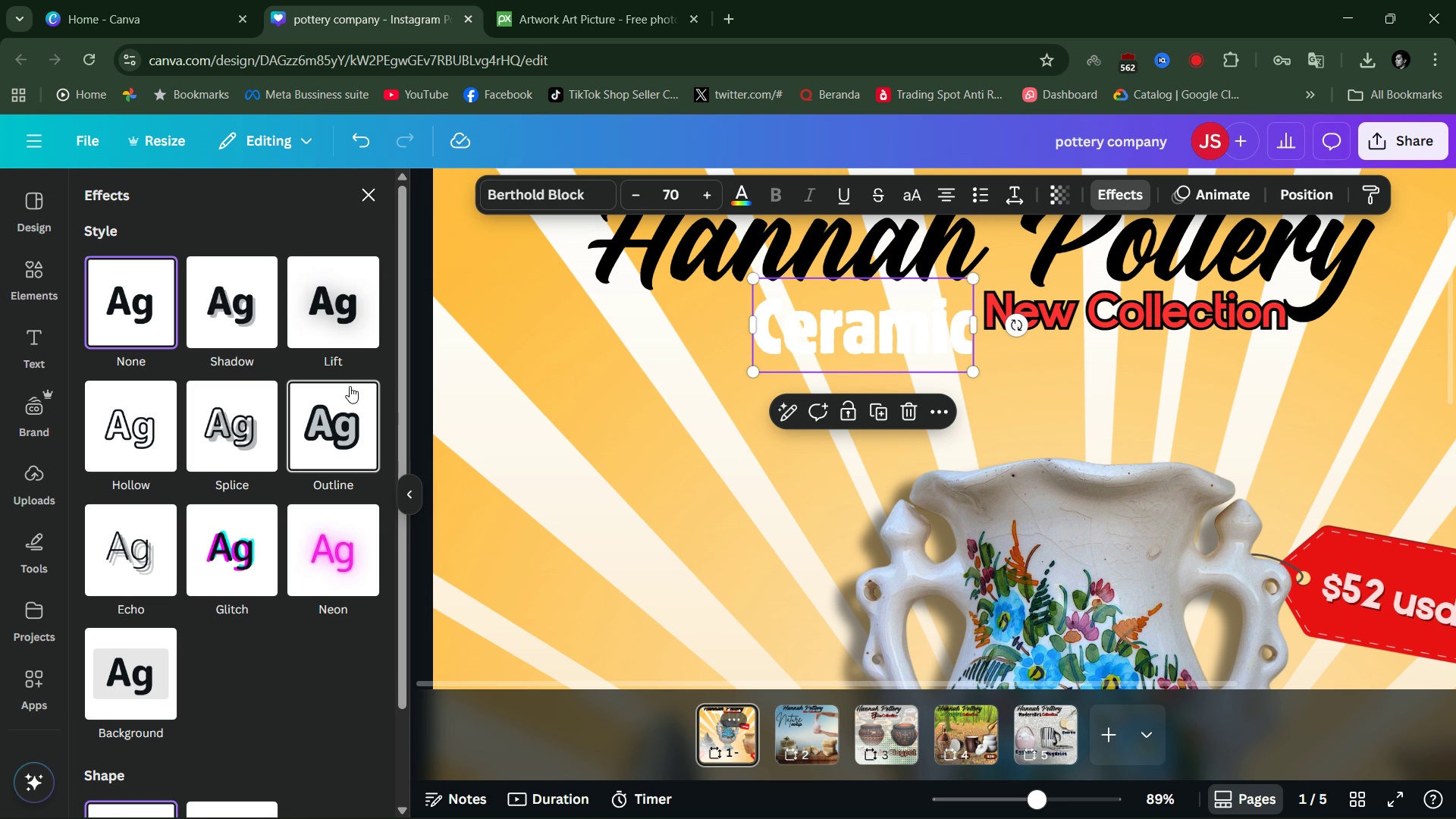 
wait(9.12)
 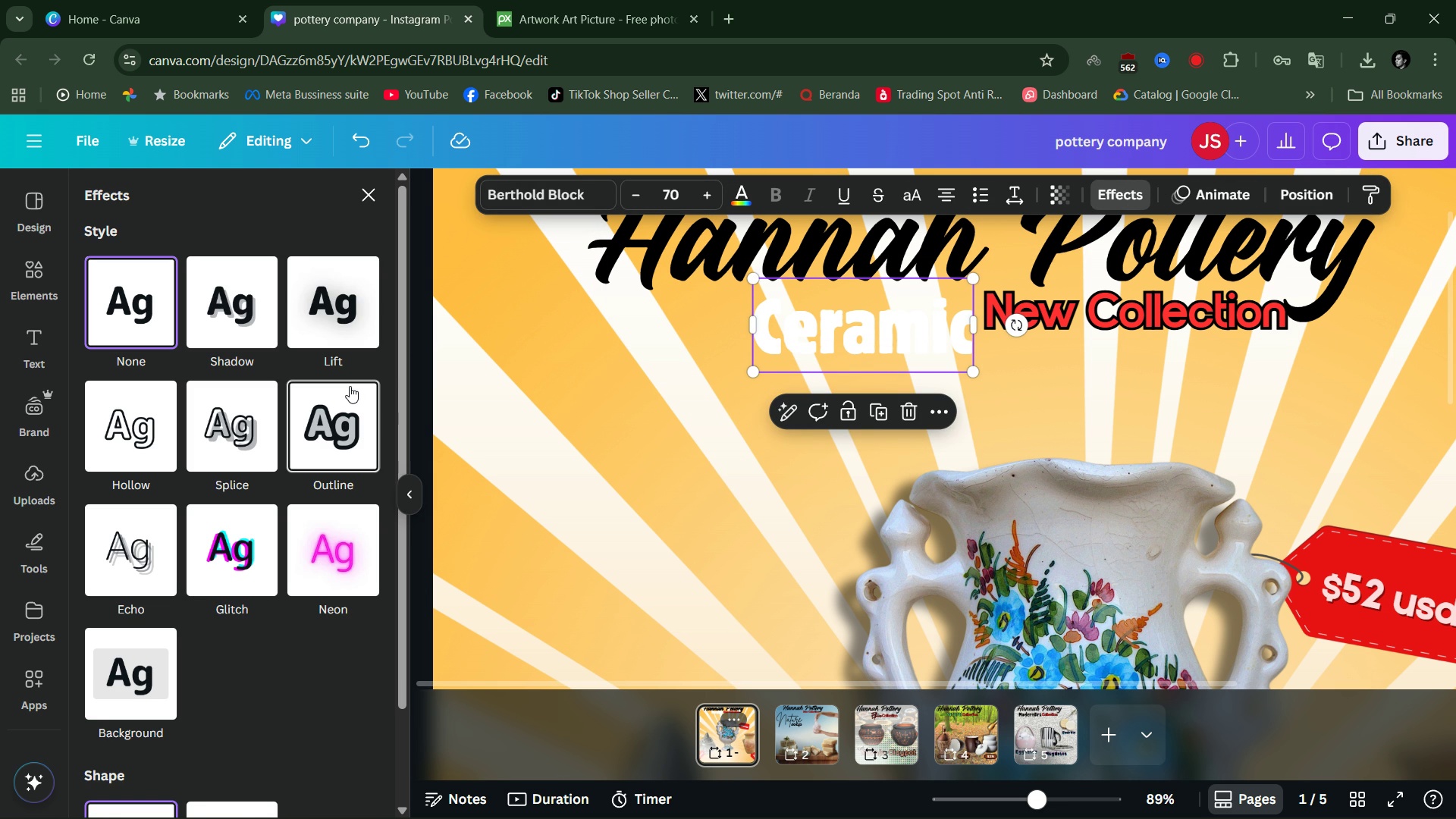 
left_click([339, 431])
 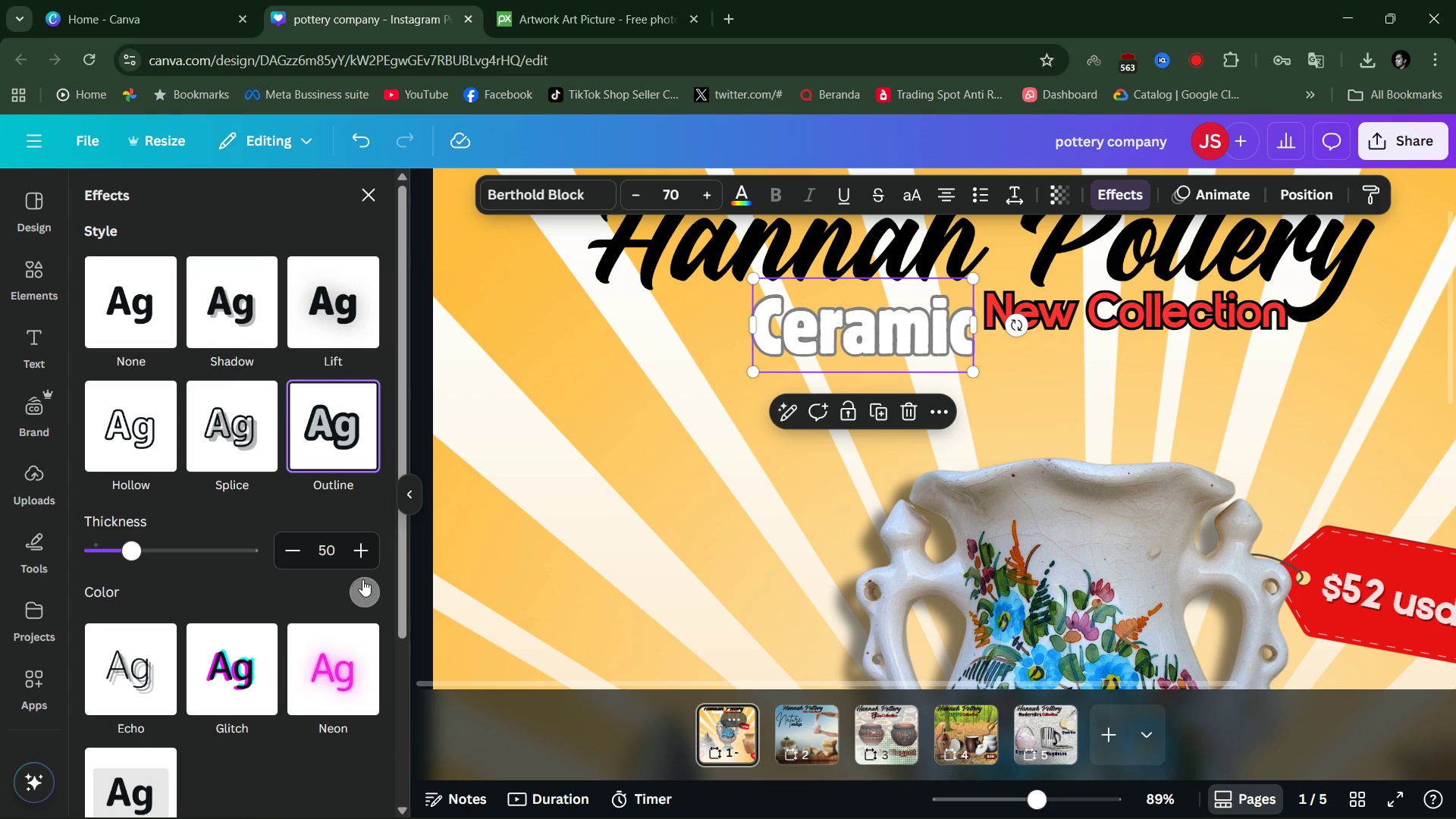 
left_click([368, 583])
 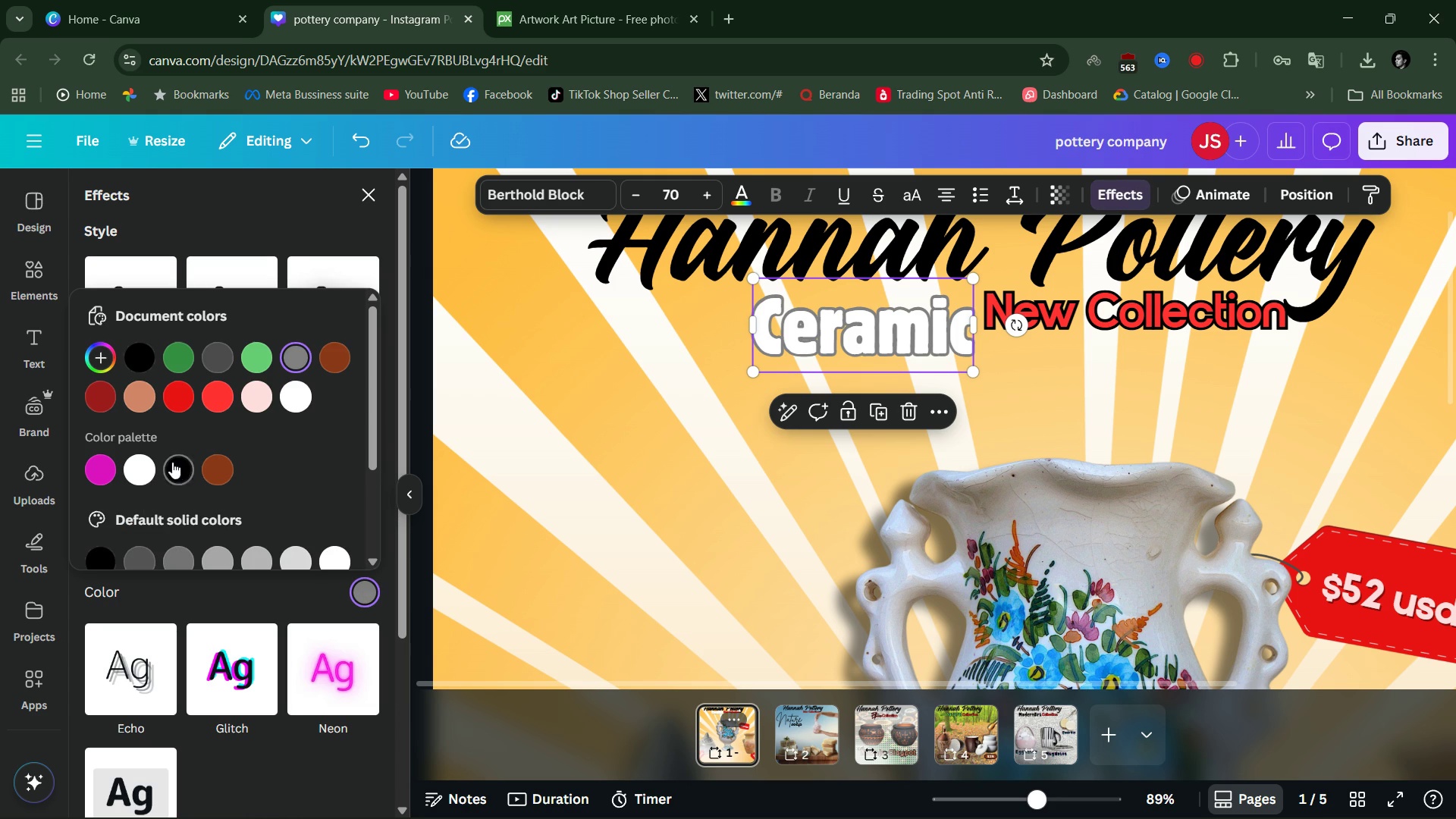 
left_click([177, 463])
 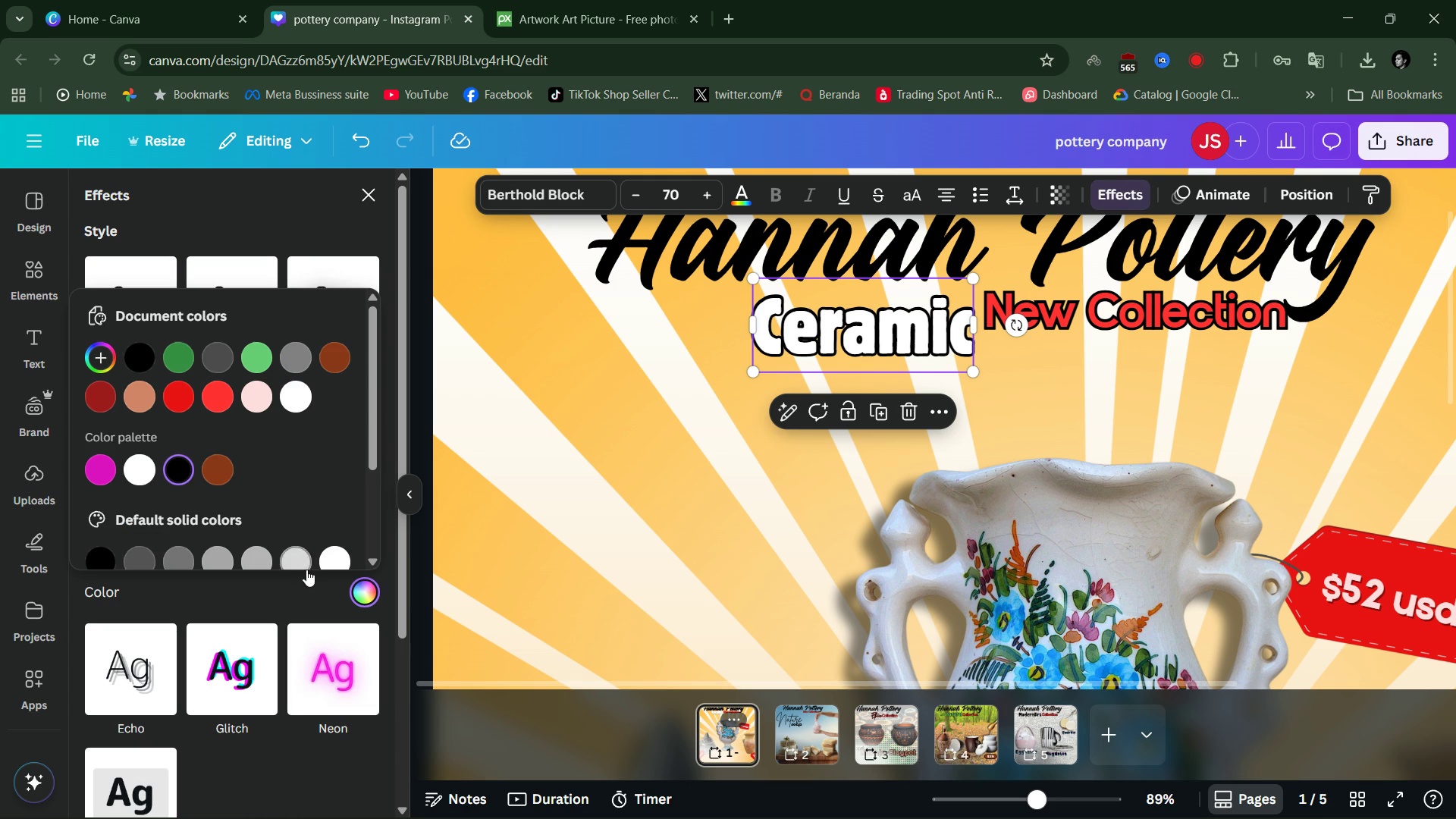 
left_click([313, 590])